 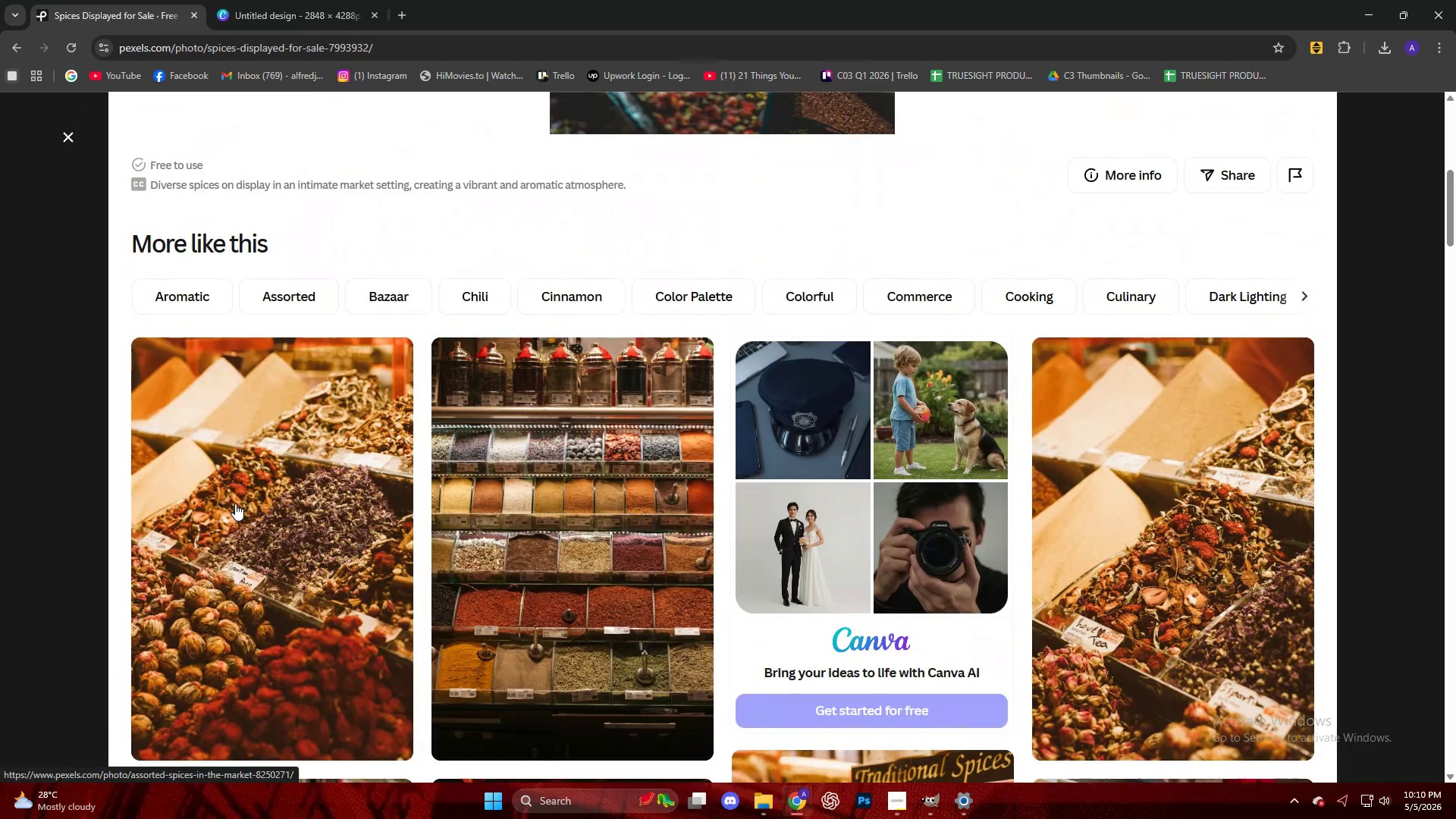 
scroll: coordinate [1100, 562], scroll_direction: down, amount: 28.0
 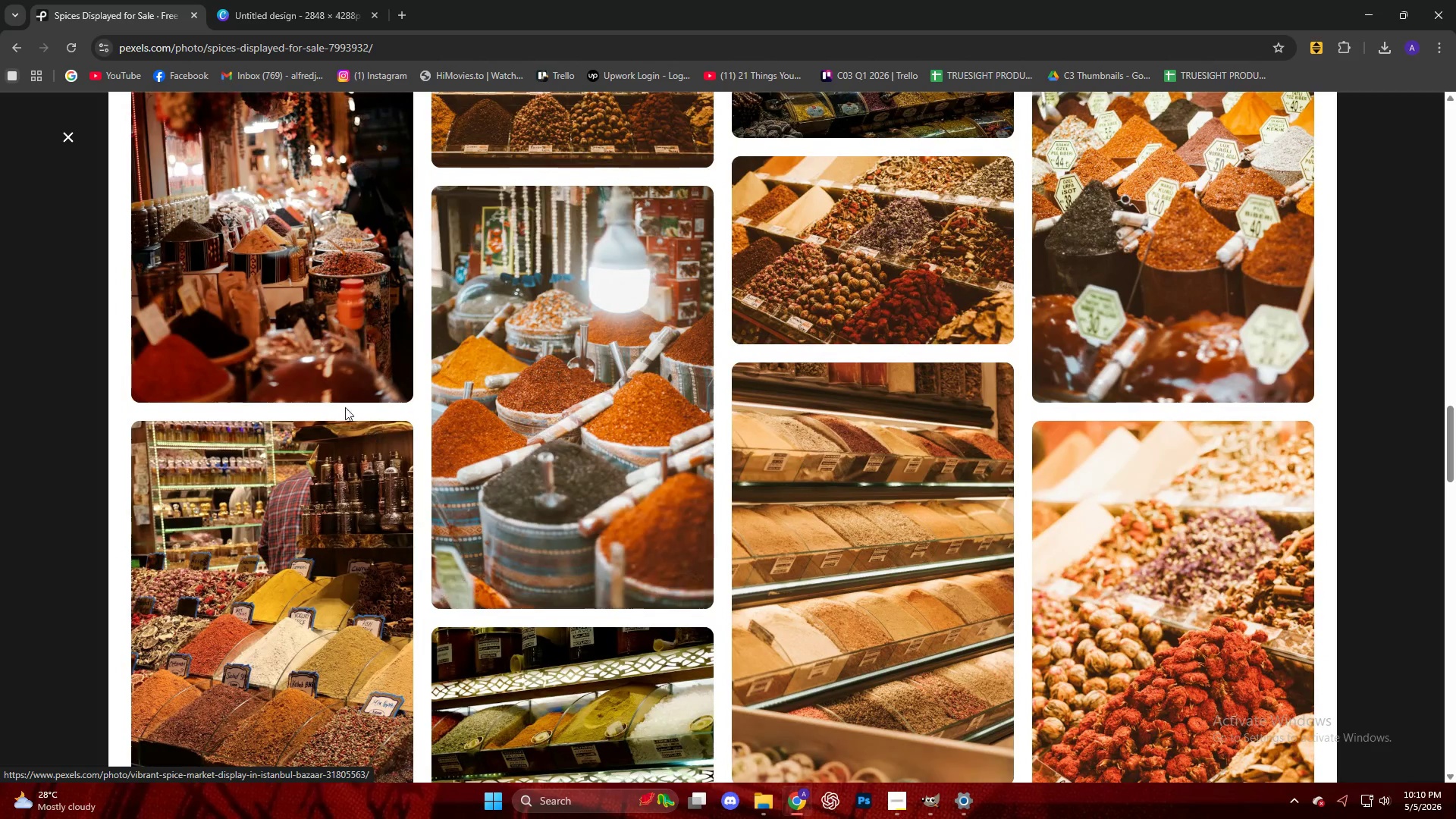 
scroll: coordinate [479, 303], scroll_direction: up, amount: 7.0
 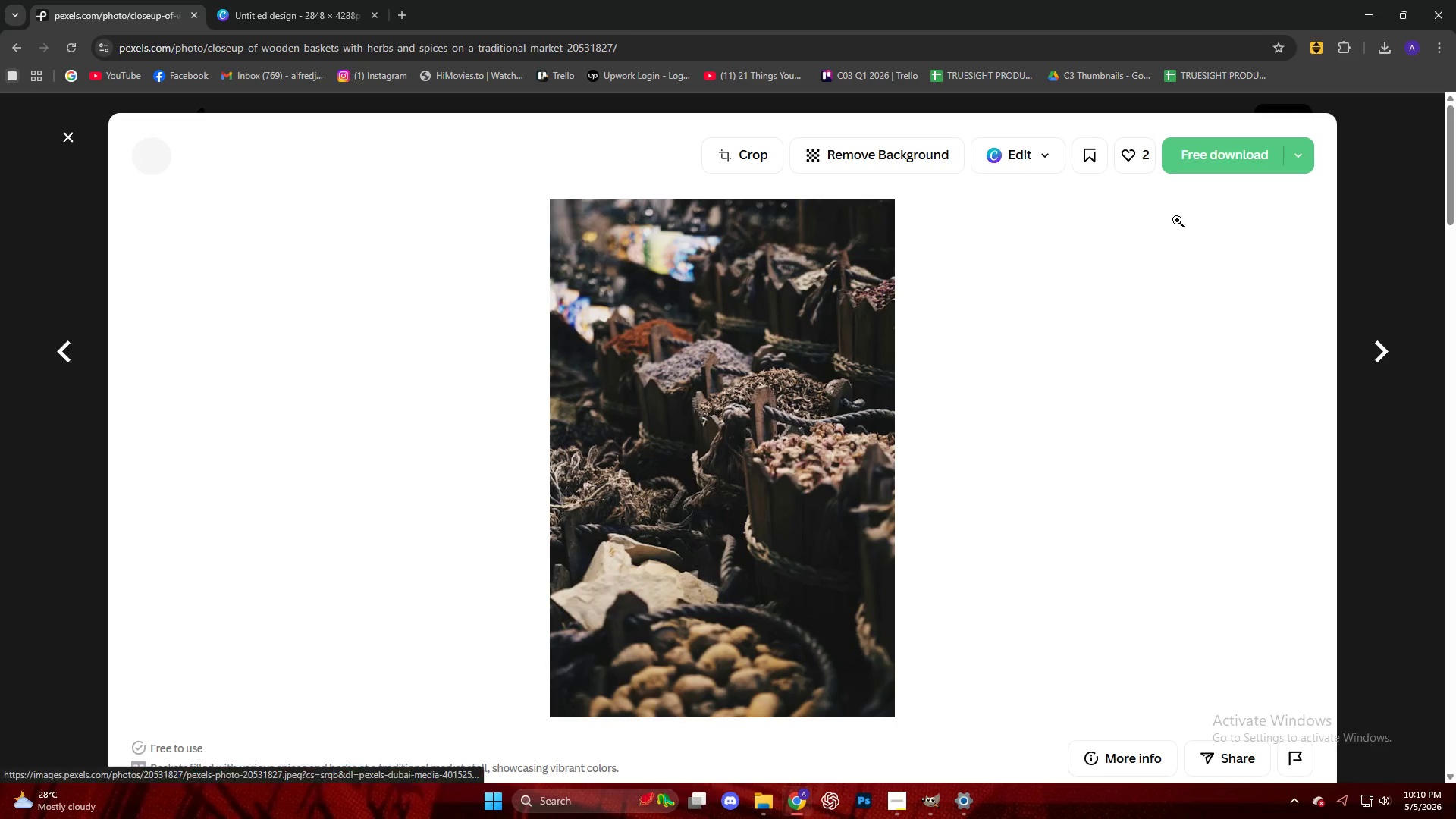 
left_click([1200, 158])
 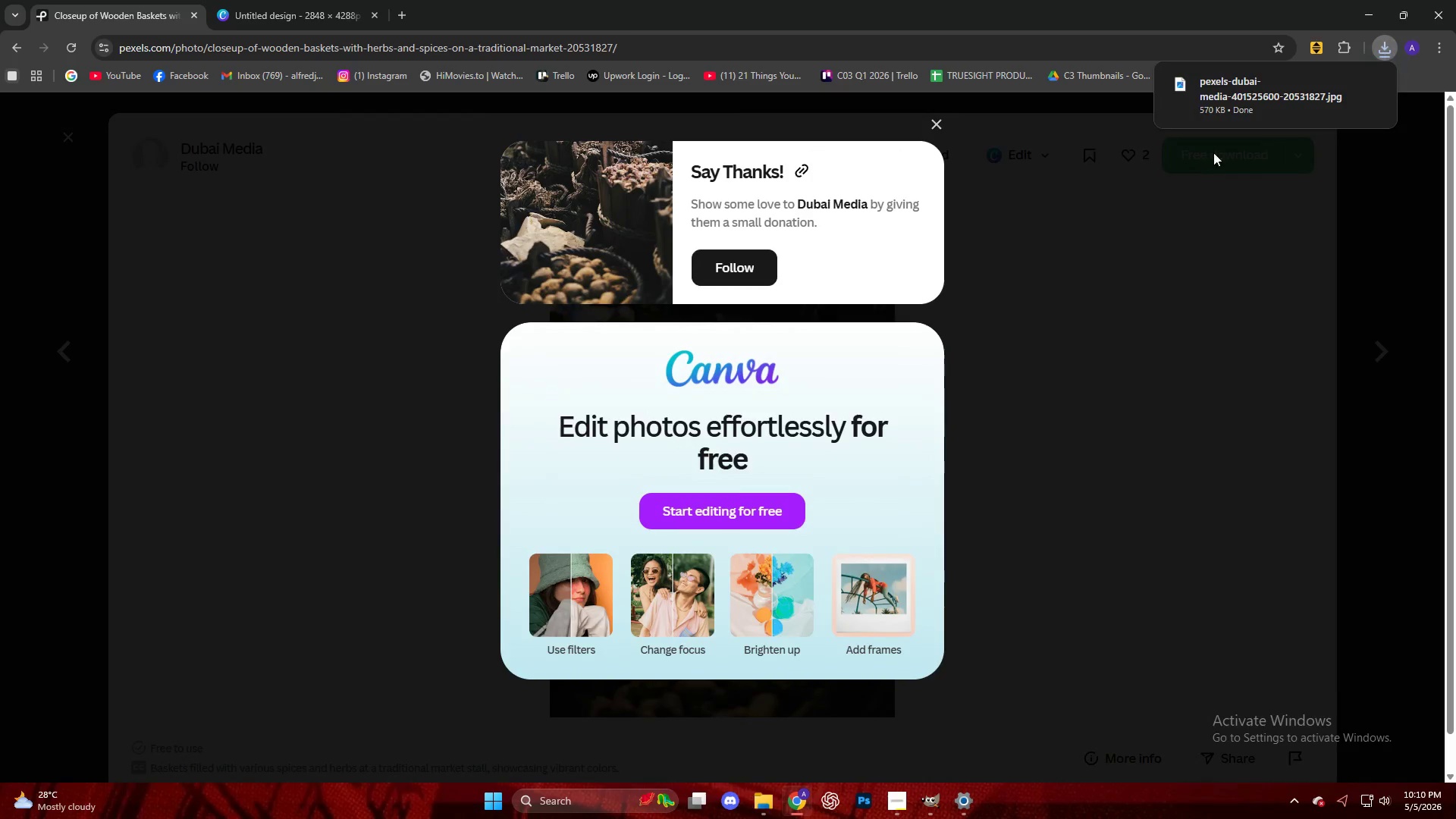 
left_click_drag(start_coordinate=[1269, 98], to_coordinate=[749, 439])
 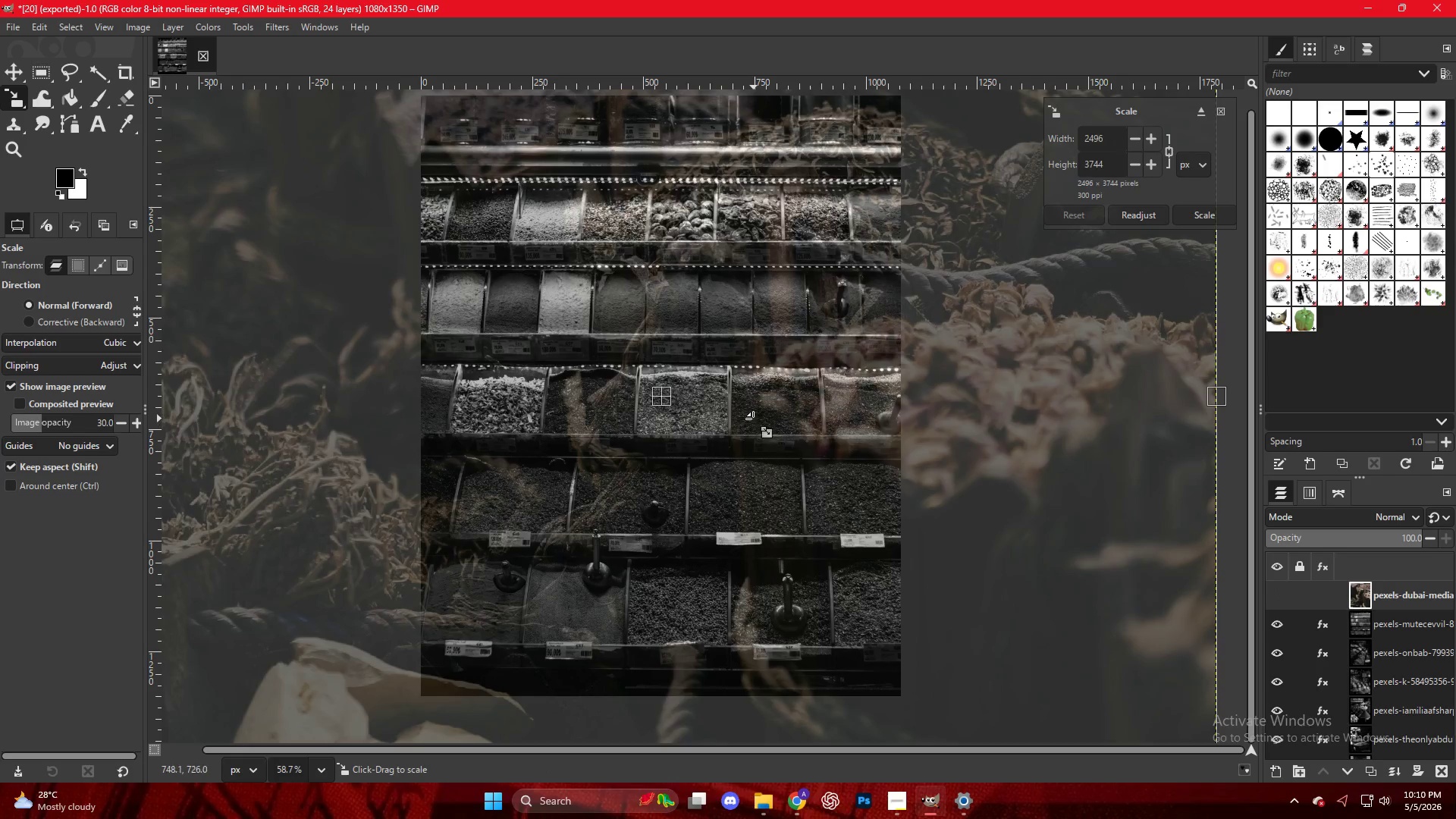 
key(Control+ControlLeft)
 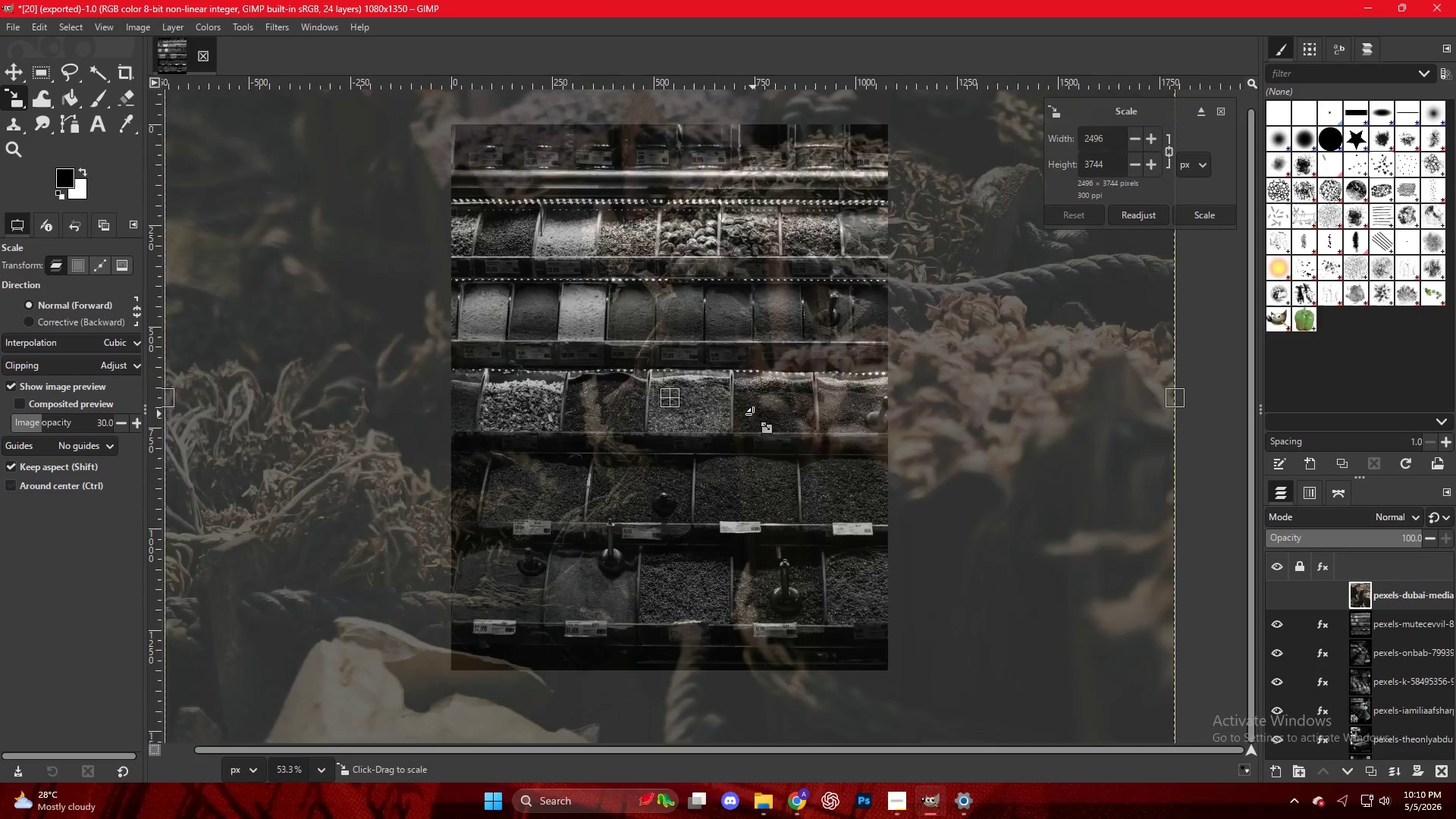 
scroll: coordinate [754, 414], scroll_direction: down, amount: 4.0
 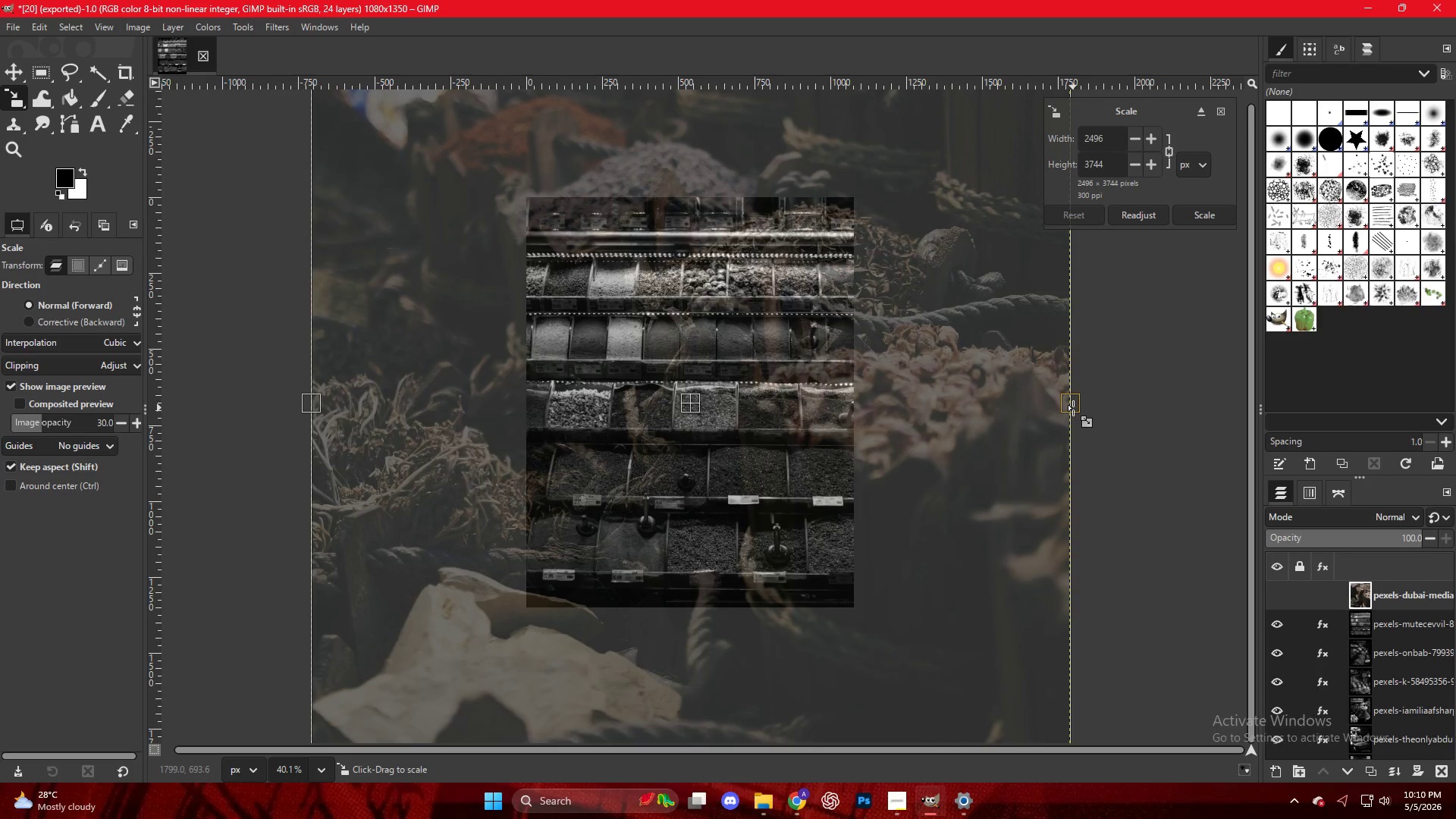 
left_click_drag(start_coordinate=[1073, 408], to_coordinate=[859, 408])
 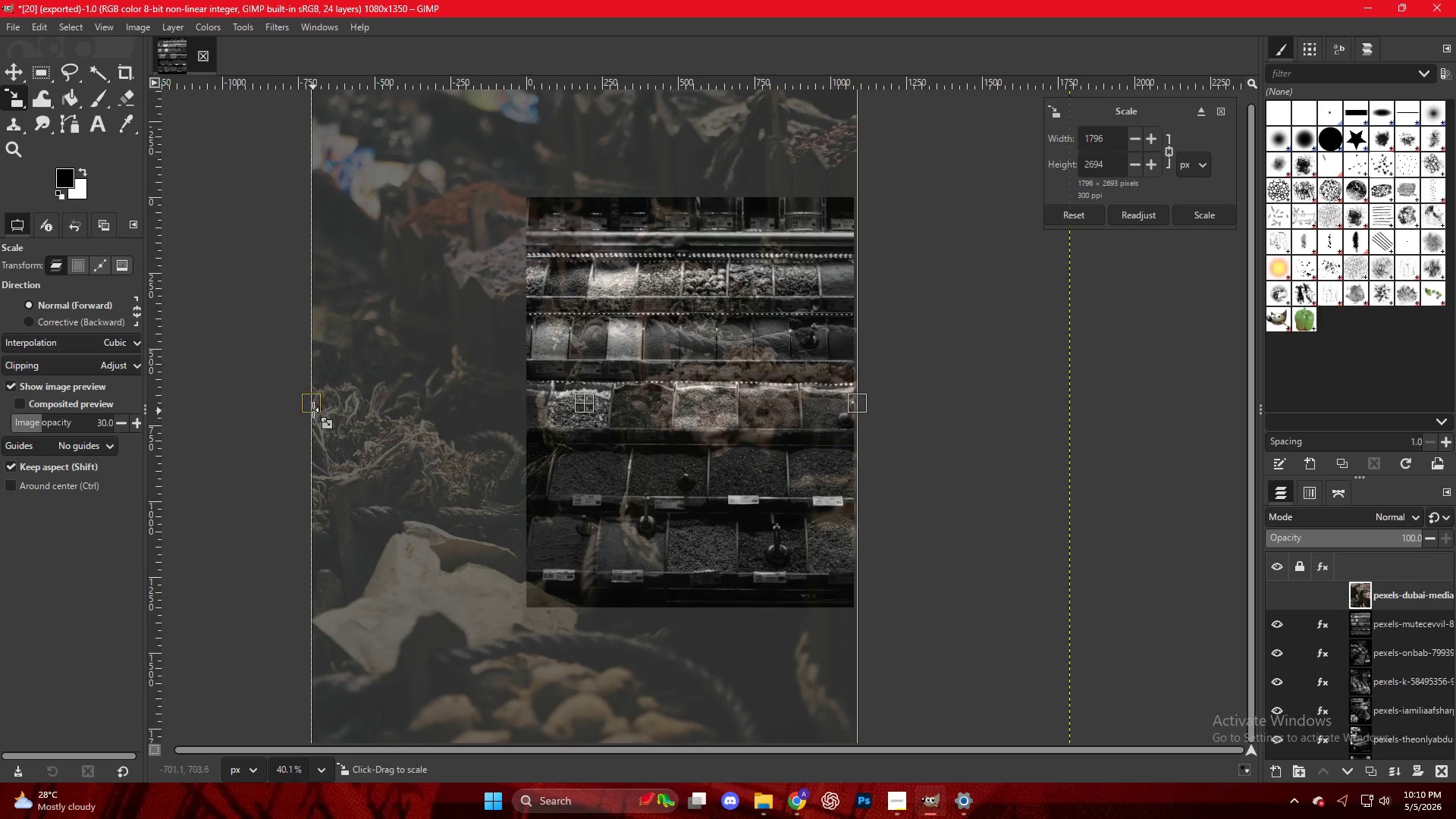 
left_click_drag(start_coordinate=[312, 408], to_coordinate=[524, 409])
 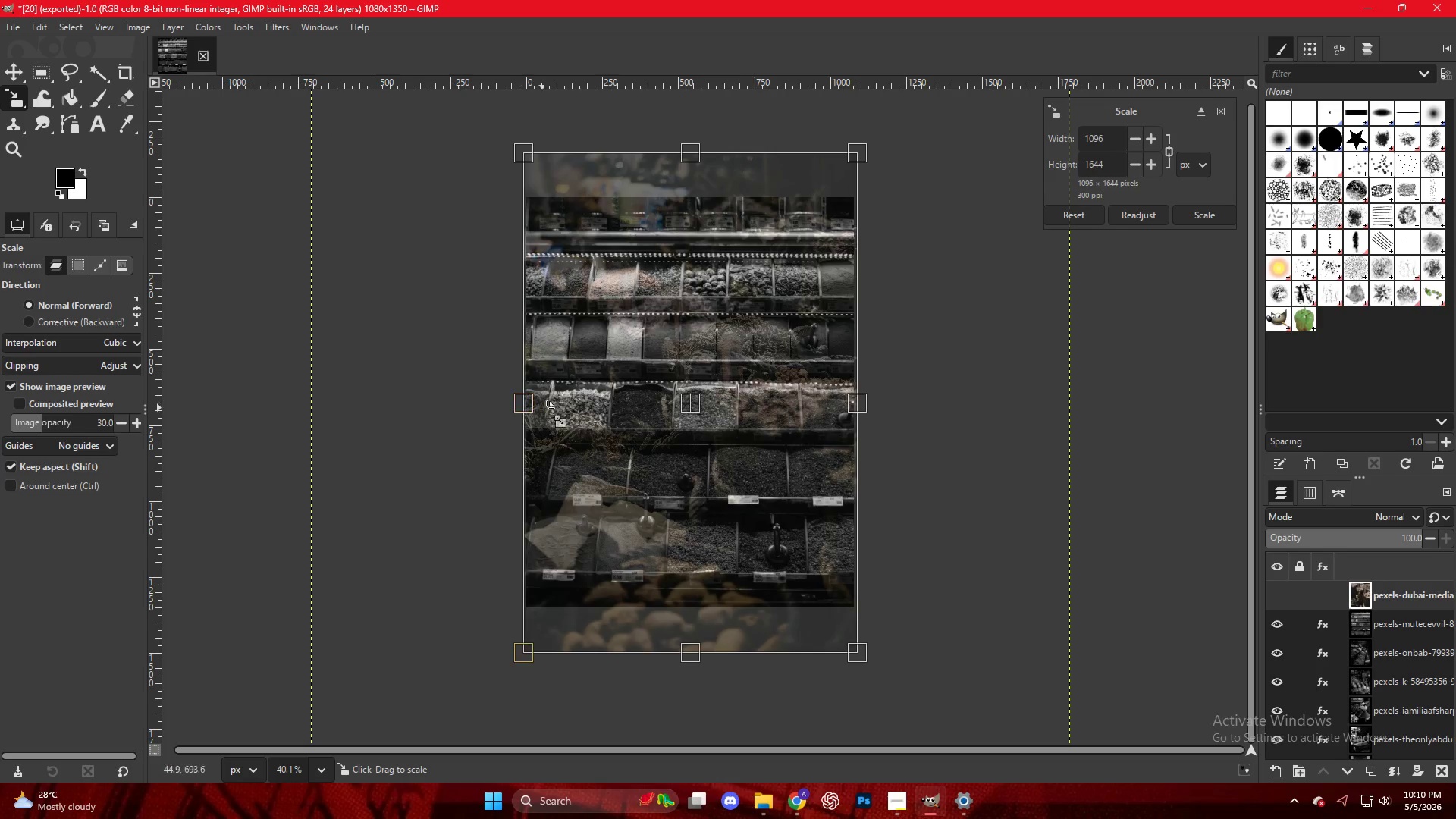 
hold_key(key=ControlLeft, duration=0.48)
scroll: coordinate [642, 389], scroll_direction: up, amount: 9.0
 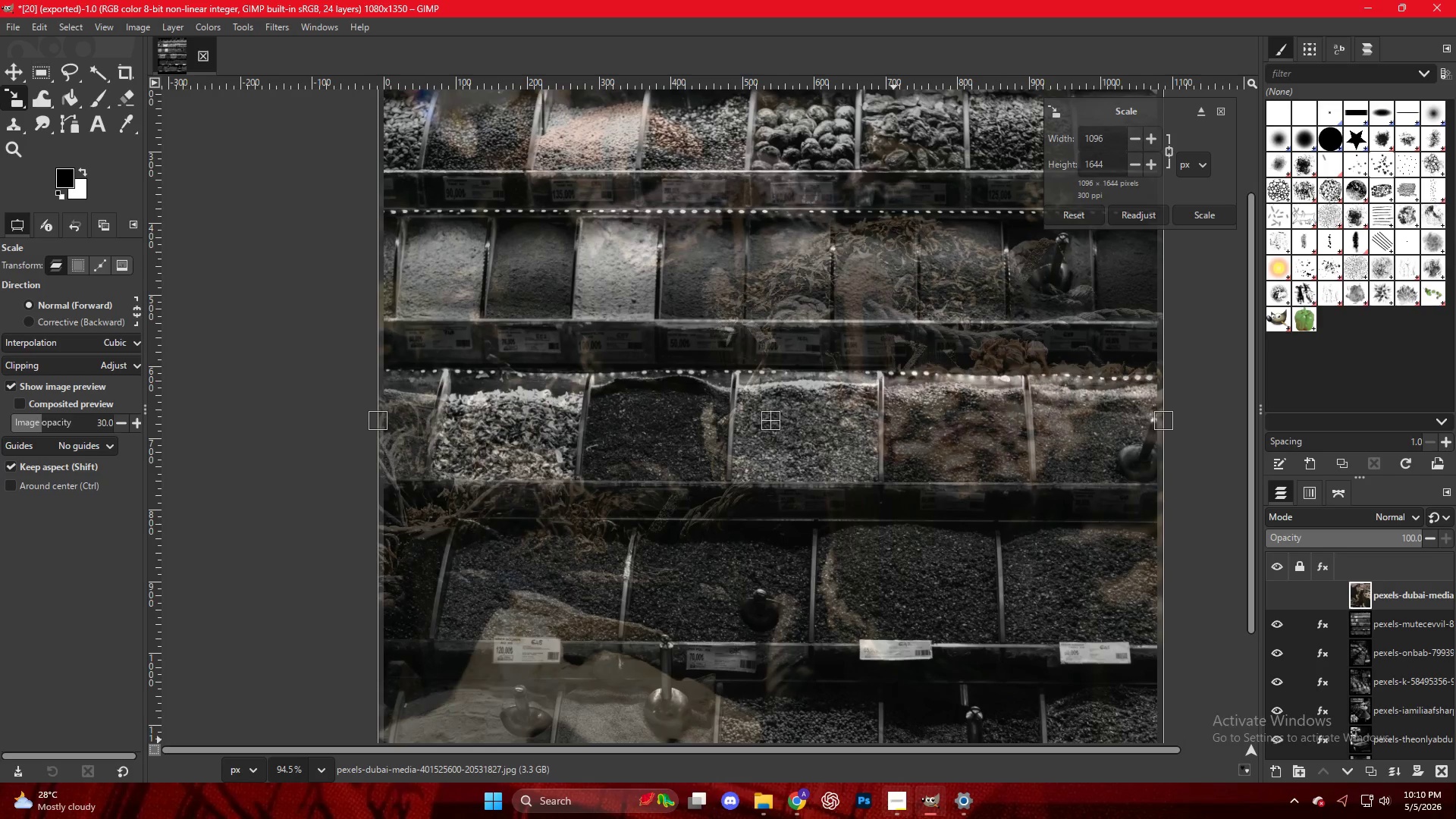 
left_click([900, 812])